 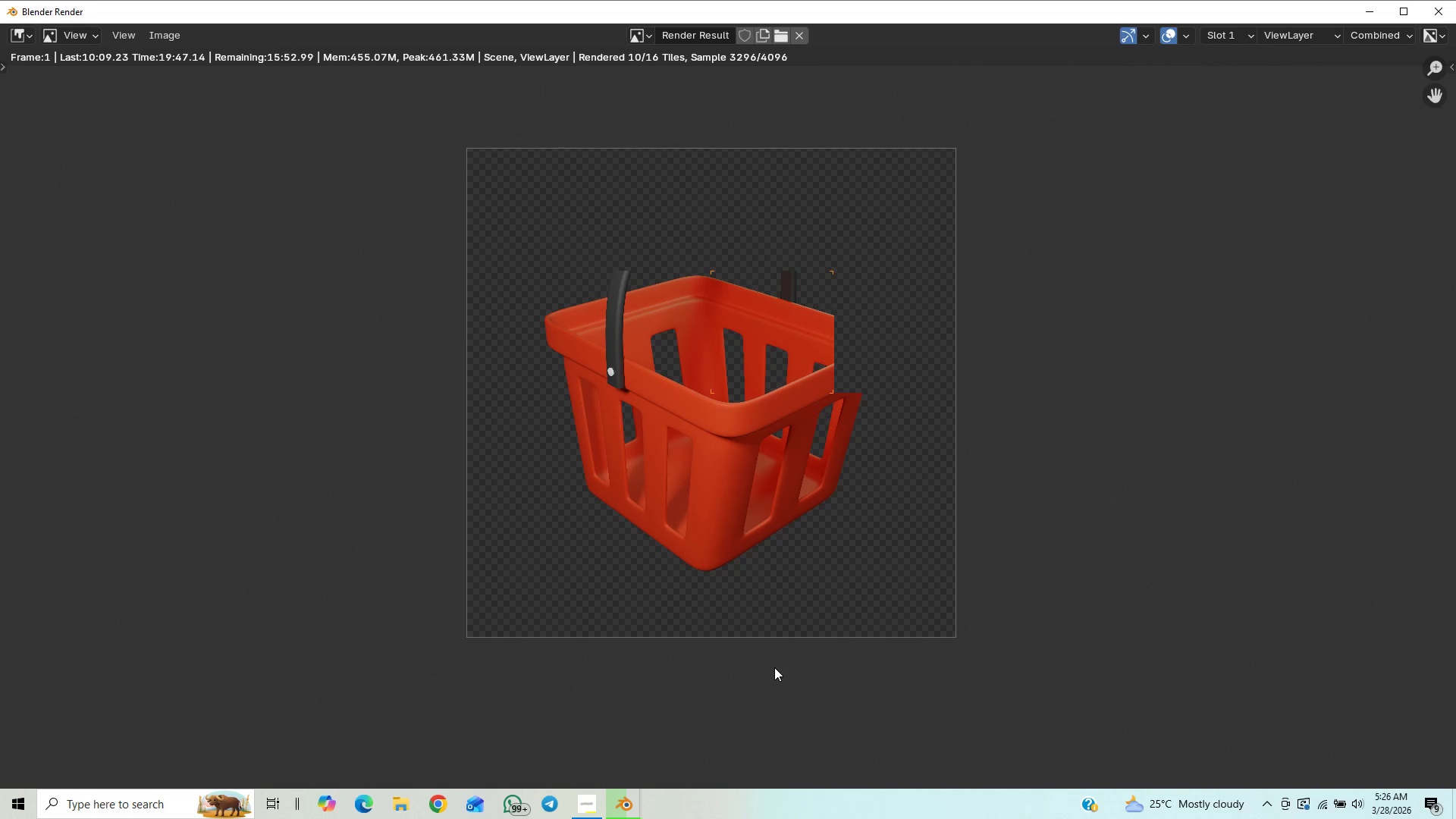 
scroll: coordinate [754, 679], scroll_direction: up, amount: 1.0
 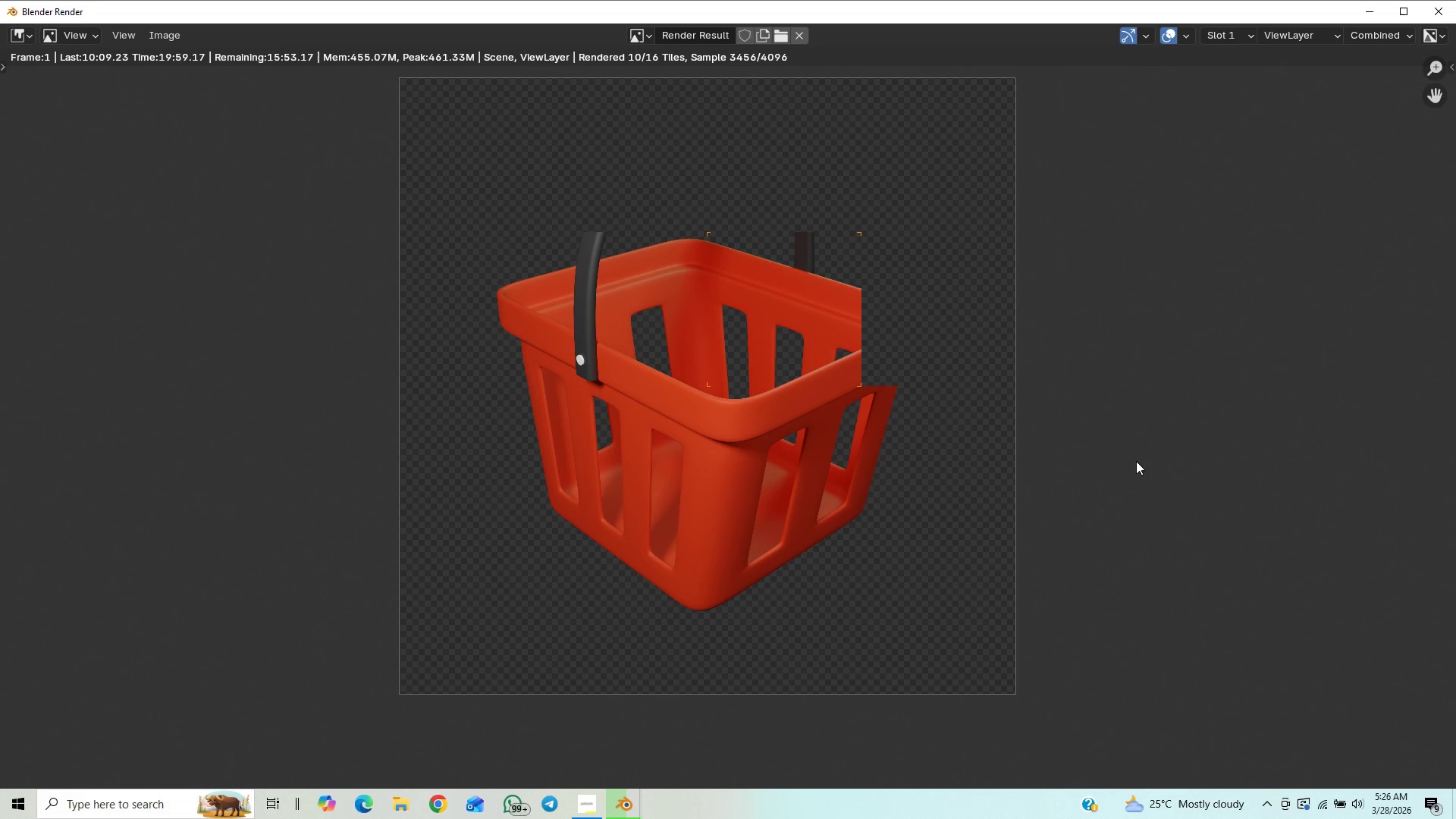 
wait(13.56)
 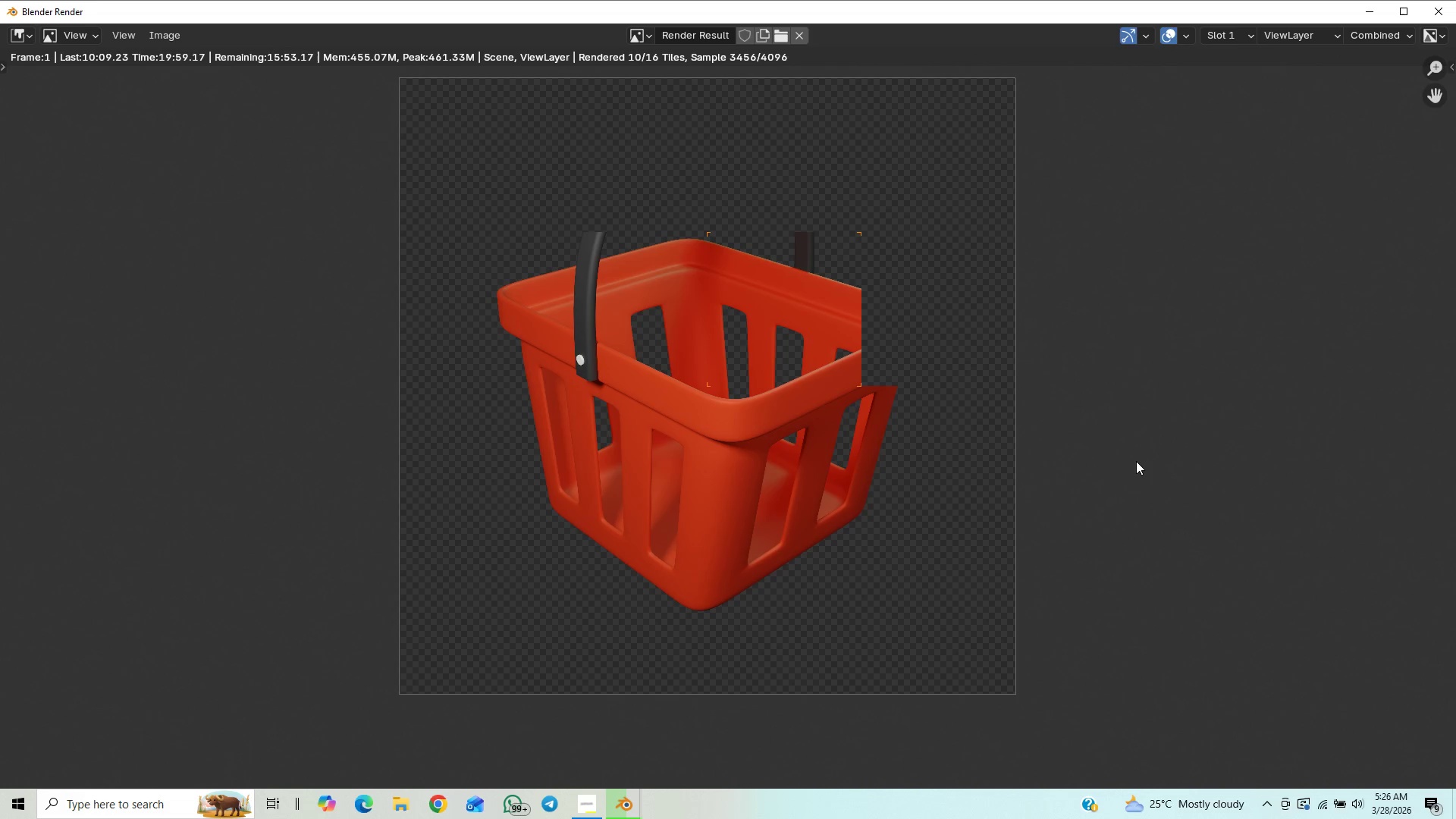 
scroll: coordinate [974, 322], scroll_direction: down, amount: 7.0
 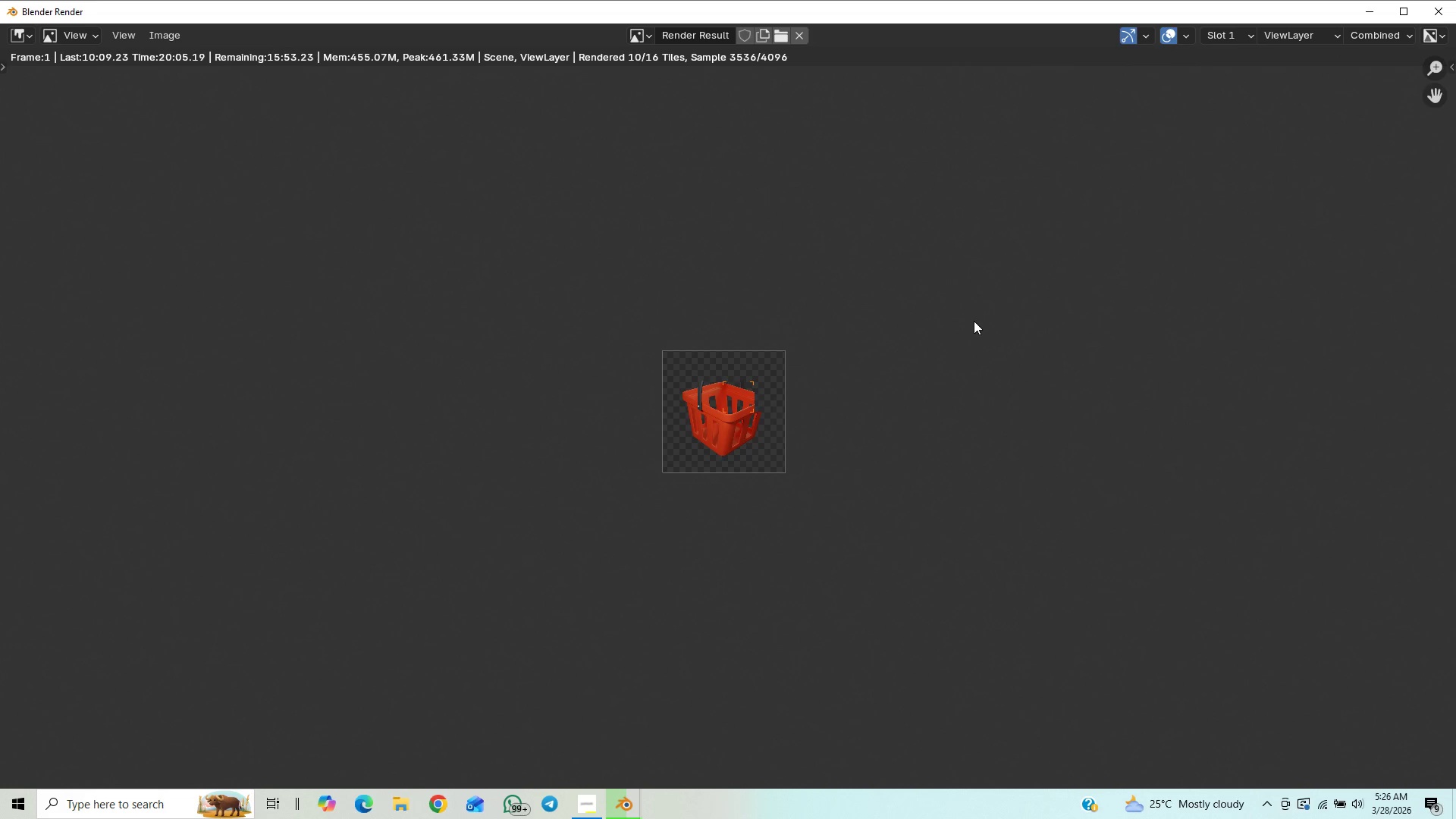 
scroll: coordinate [974, 321], scroll_direction: up, amount: 8.0
 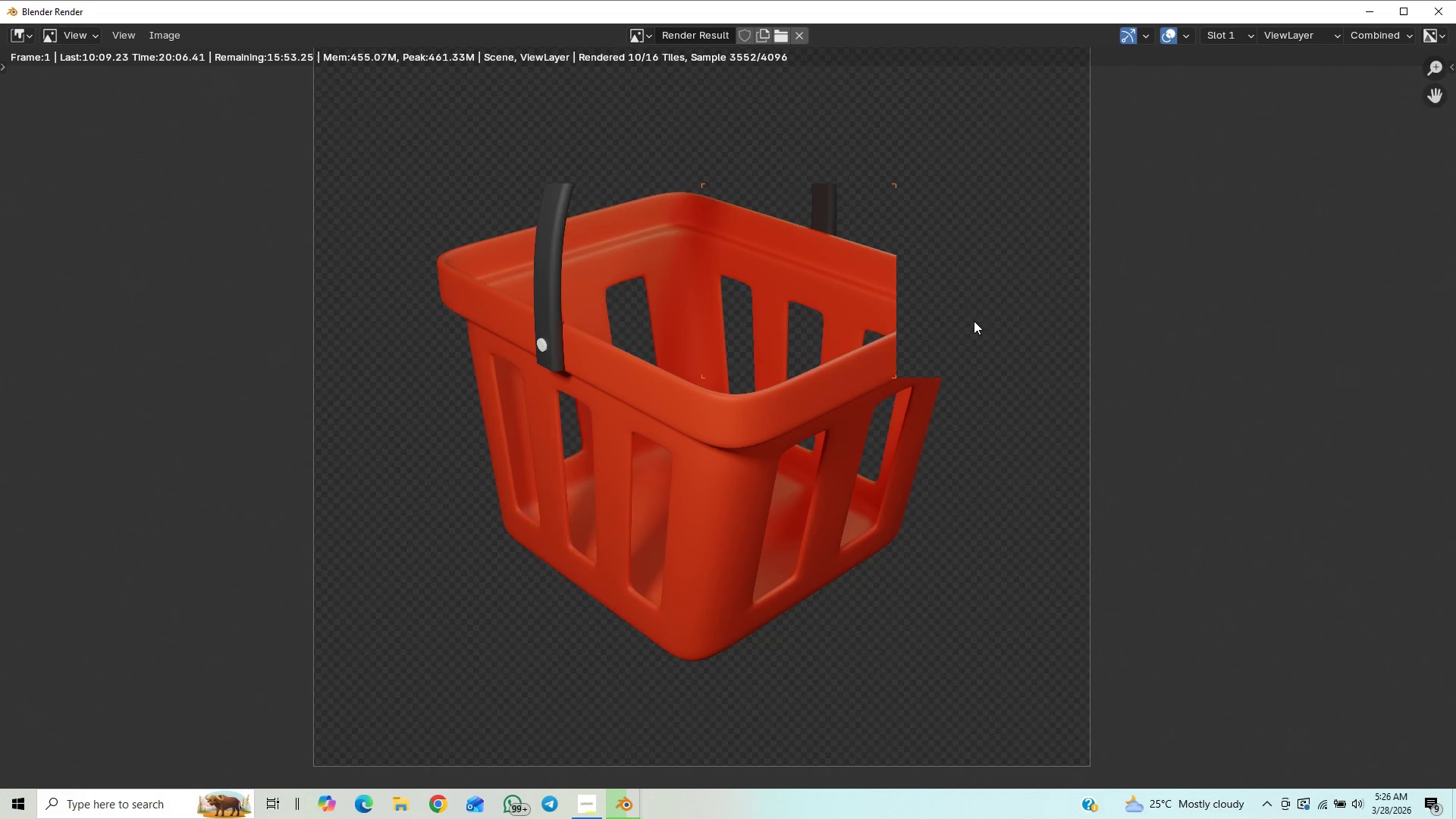 
scroll: coordinate [974, 321], scroll_direction: down, amount: 1.0
 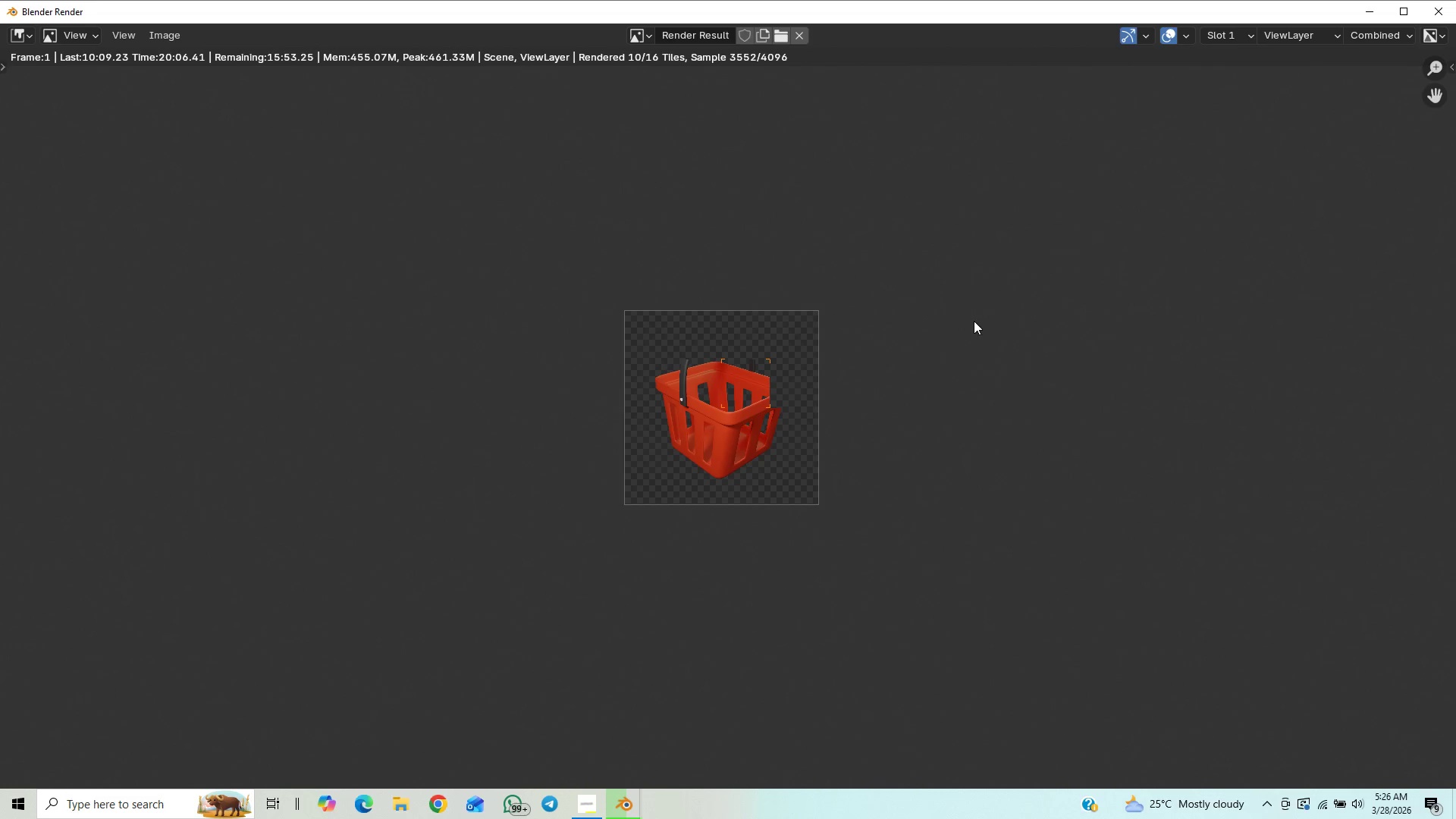 
scroll: coordinate [974, 321], scroll_direction: up, amount: 6.0
 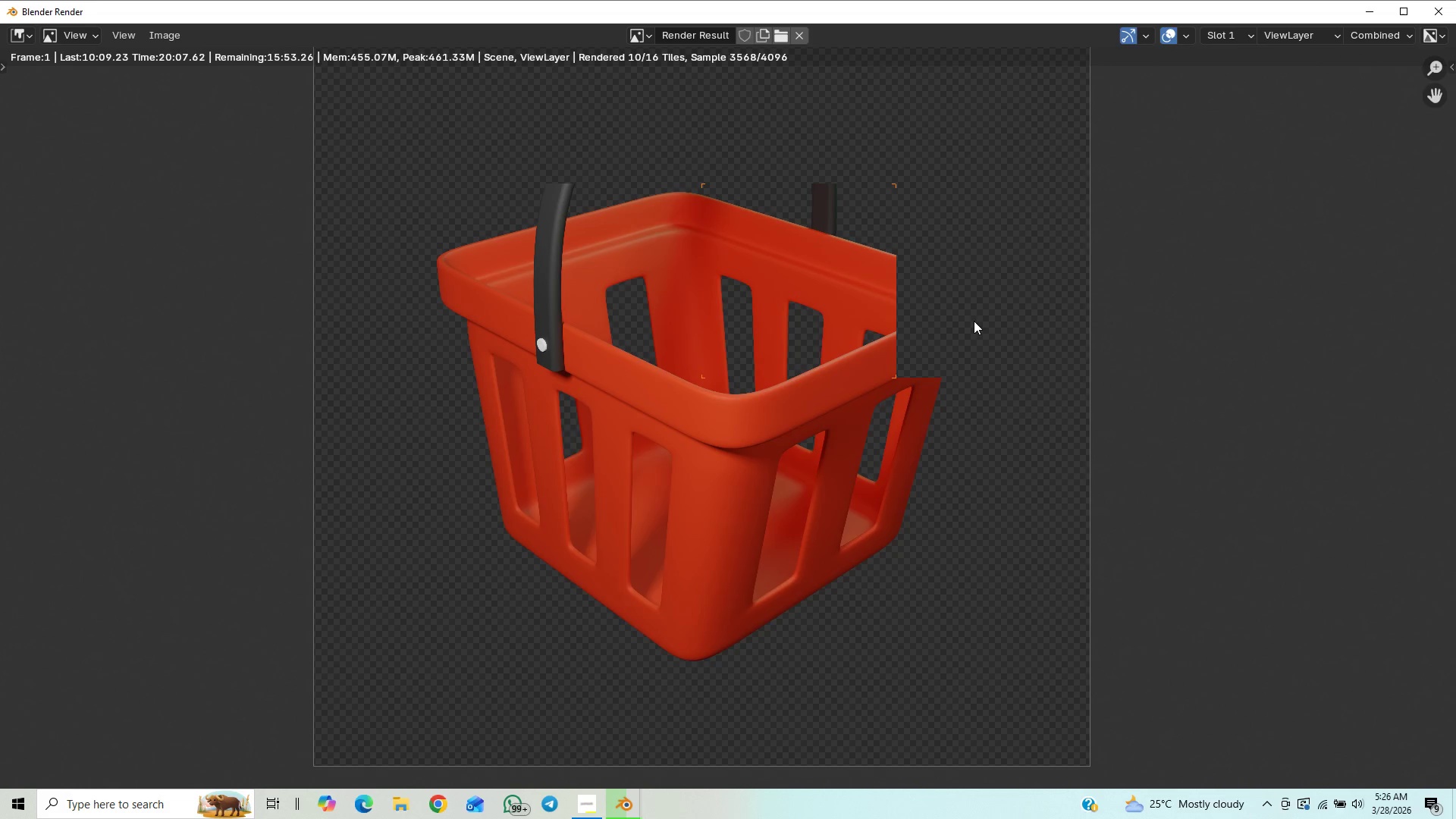 
scroll: coordinate [974, 321], scroll_direction: down, amount: 2.0
 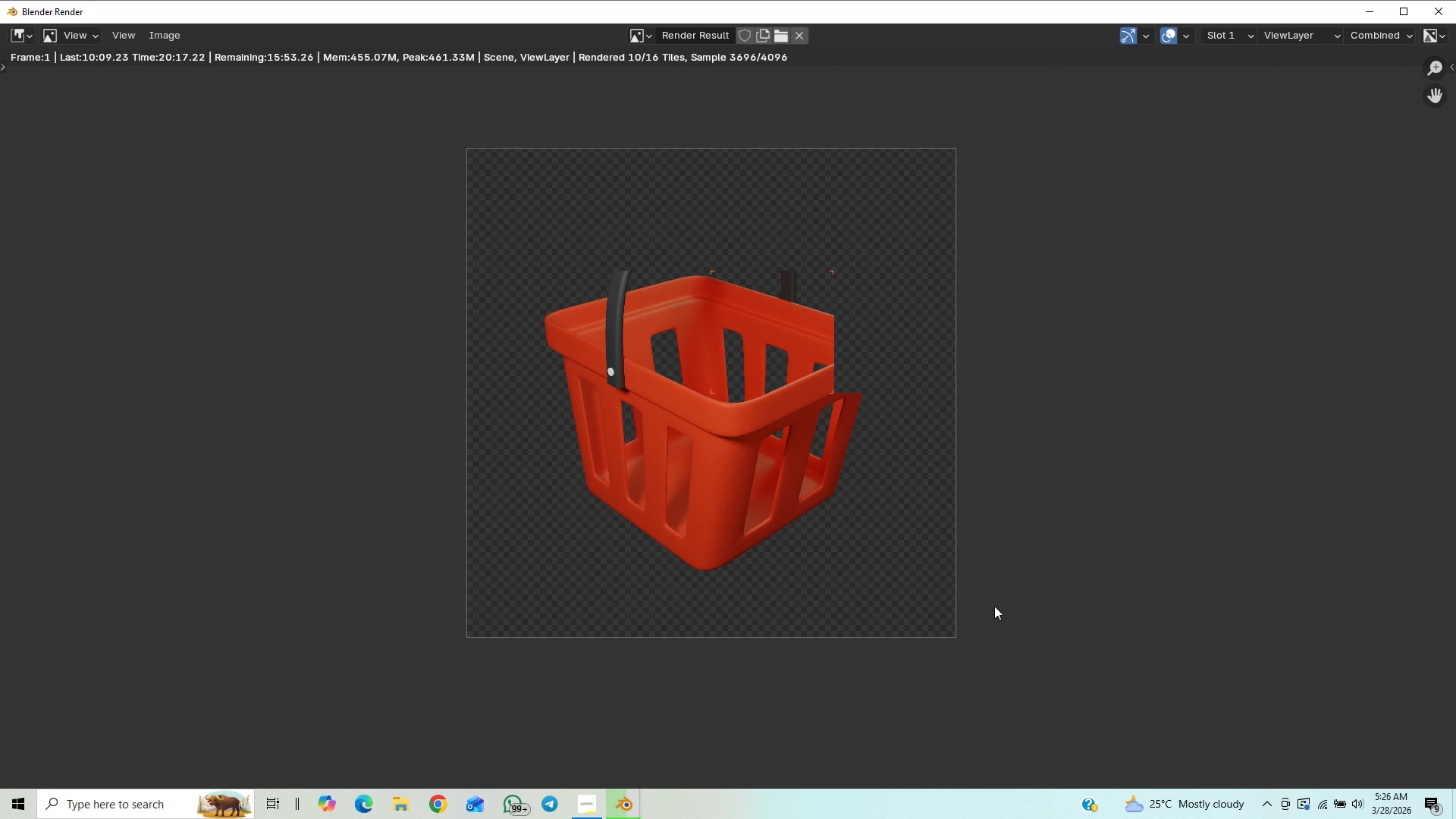 
wait(10.94)
 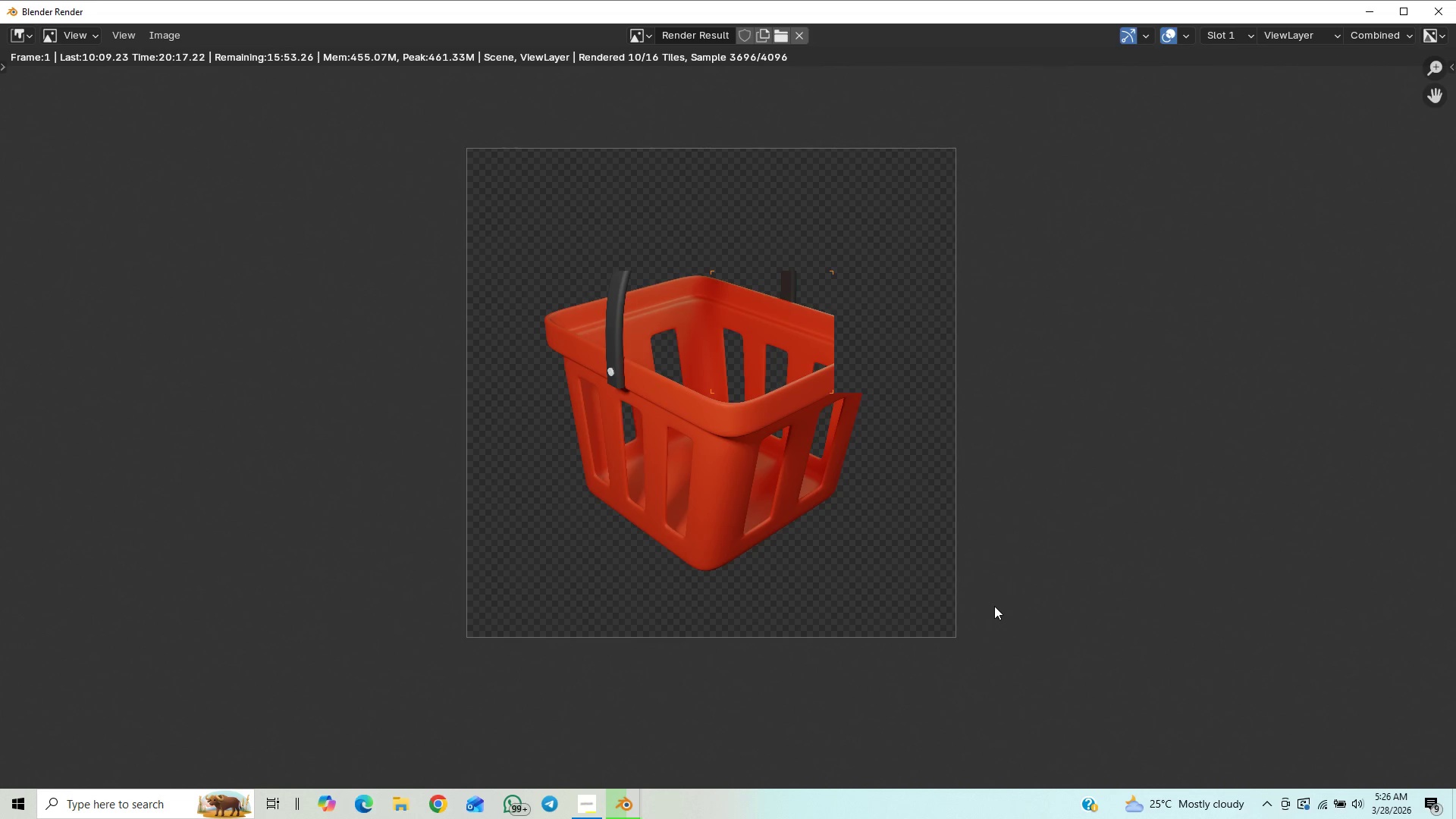 
scroll: coordinate [999, 540], scroll_direction: down, amount: 14.0
 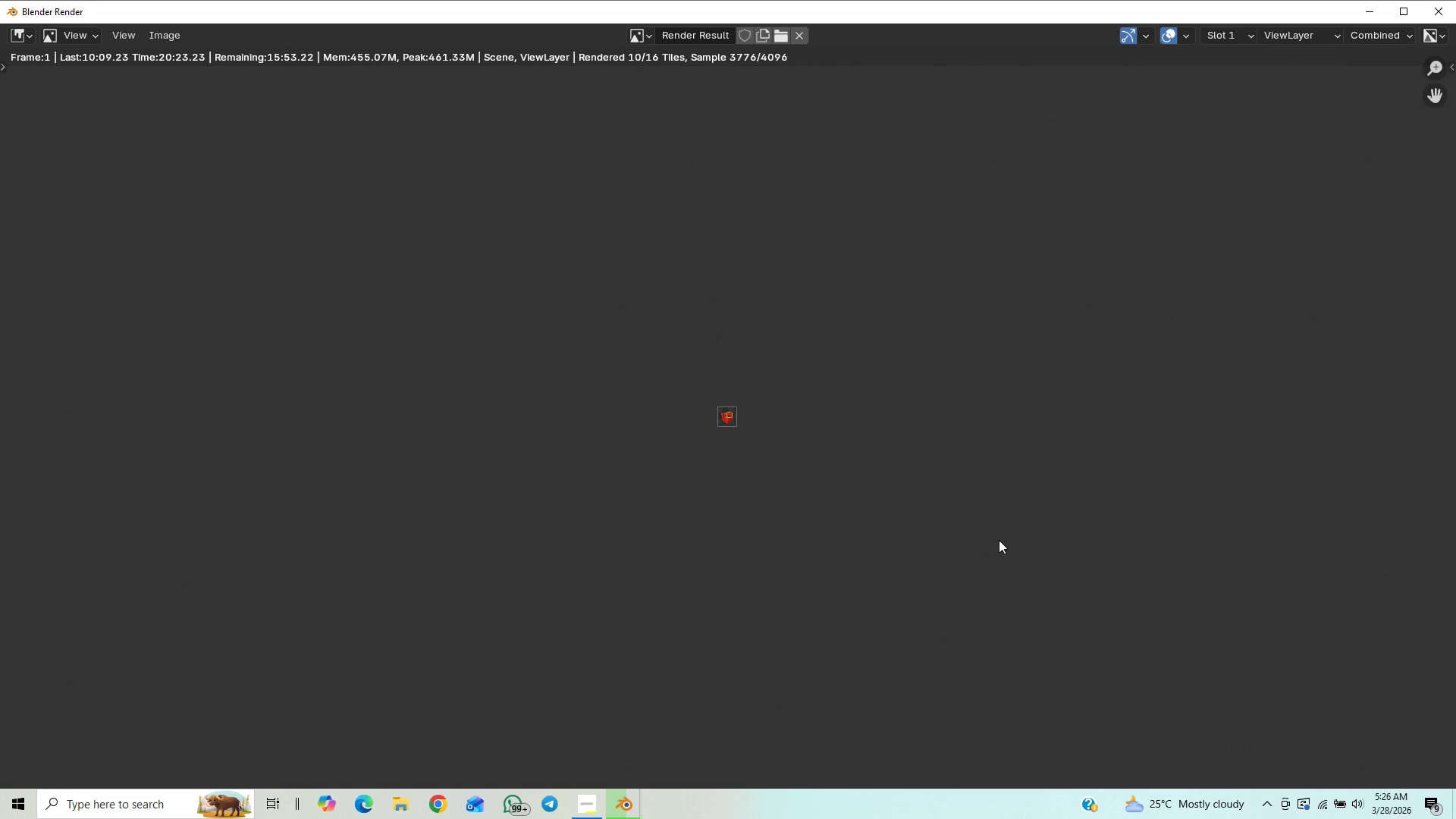 
scroll: coordinate [999, 540], scroll_direction: up, amount: 16.0
 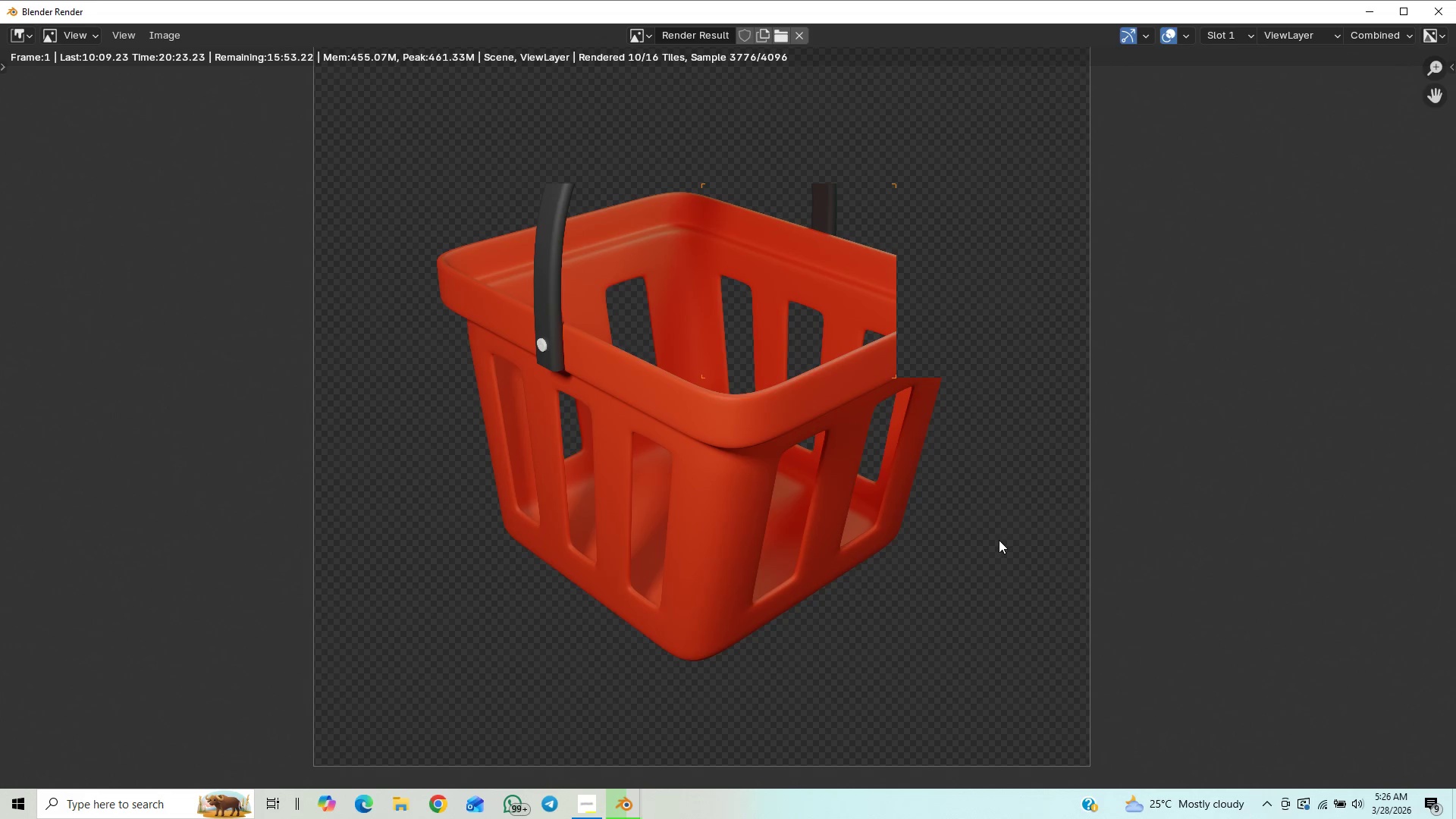 
scroll: coordinate [999, 540], scroll_direction: down, amount: 2.0
 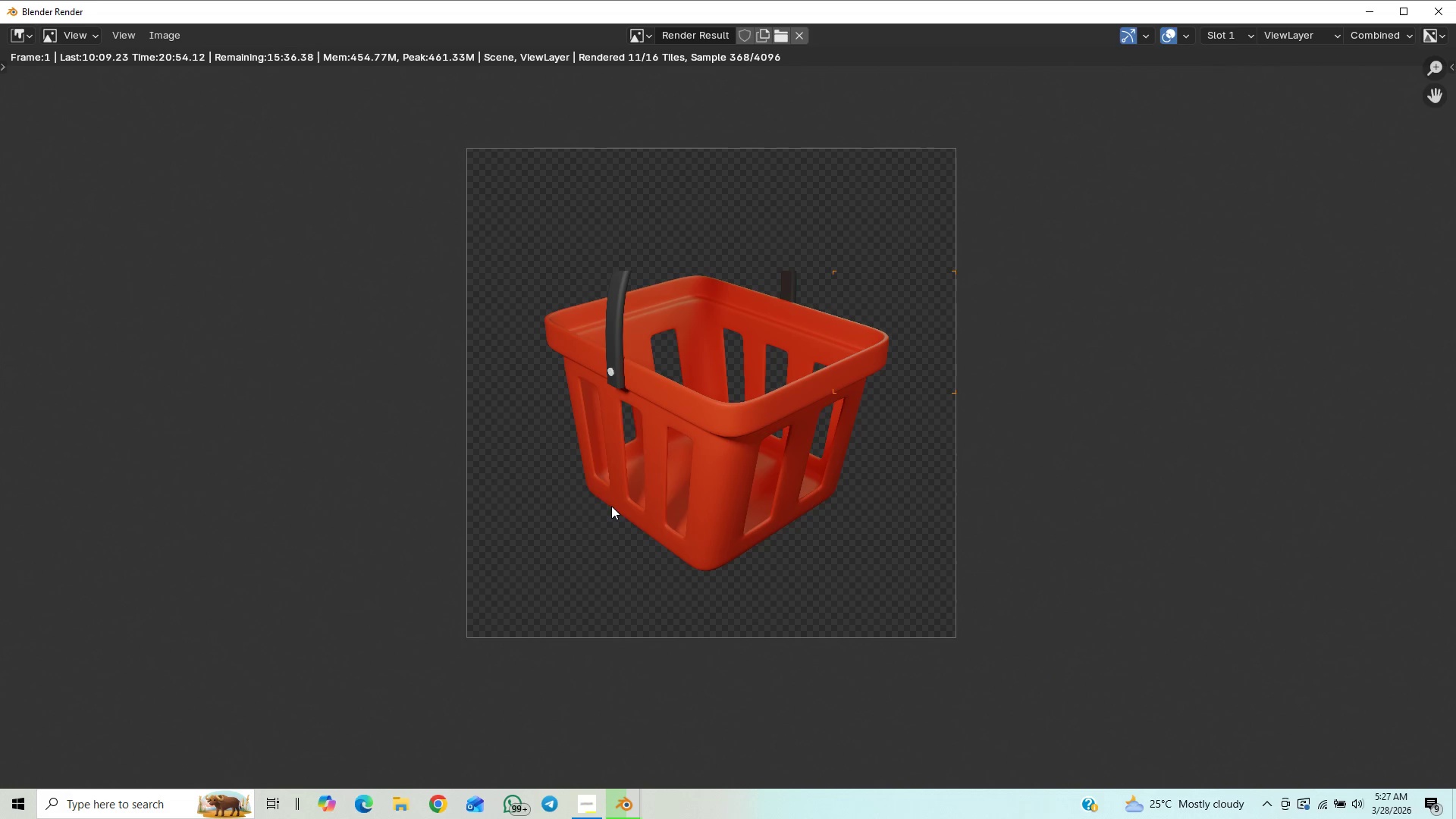 
wait(33.76)
 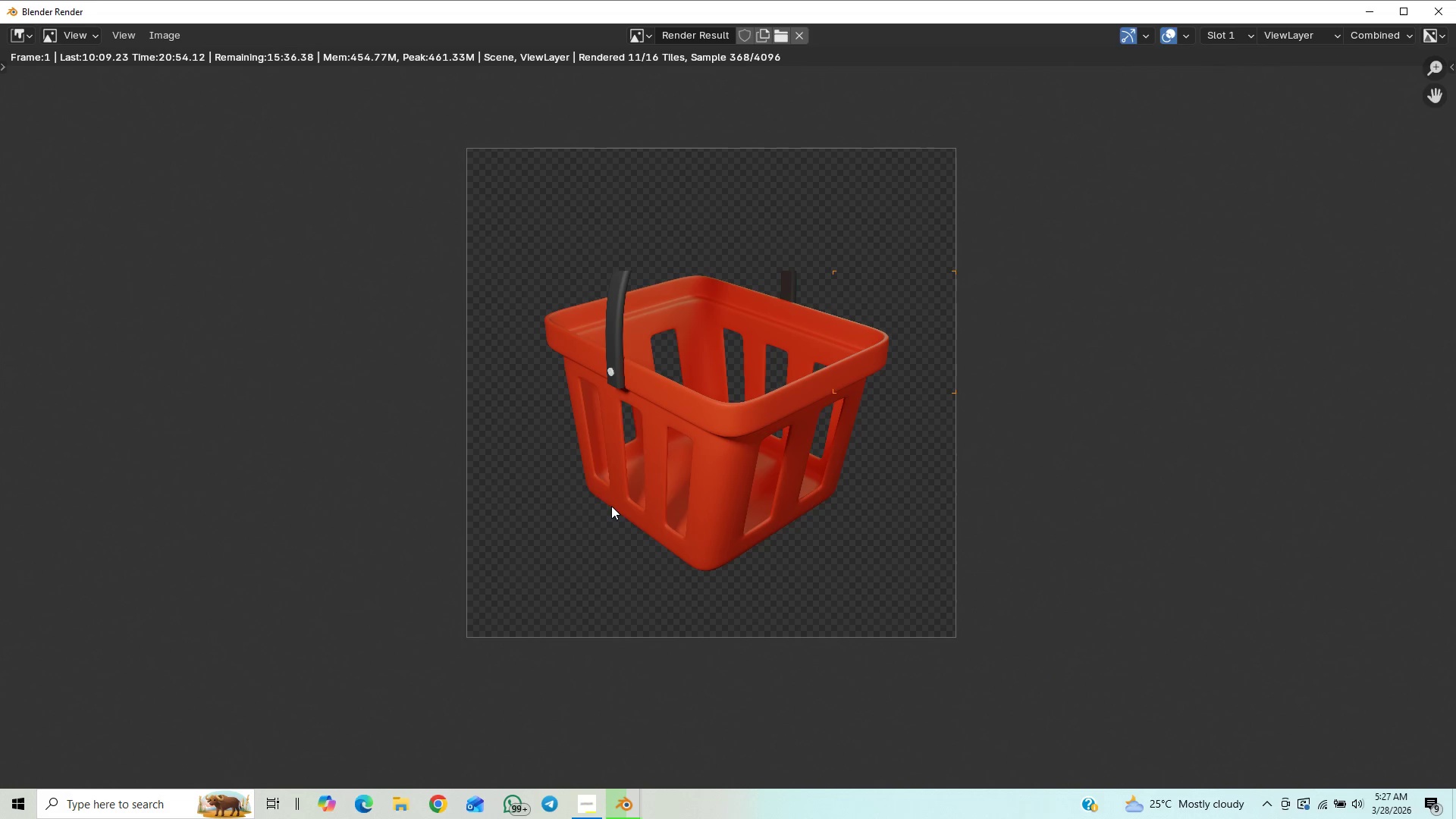 
scroll: coordinate [608, 506], scroll_direction: up, amount: 7.0
 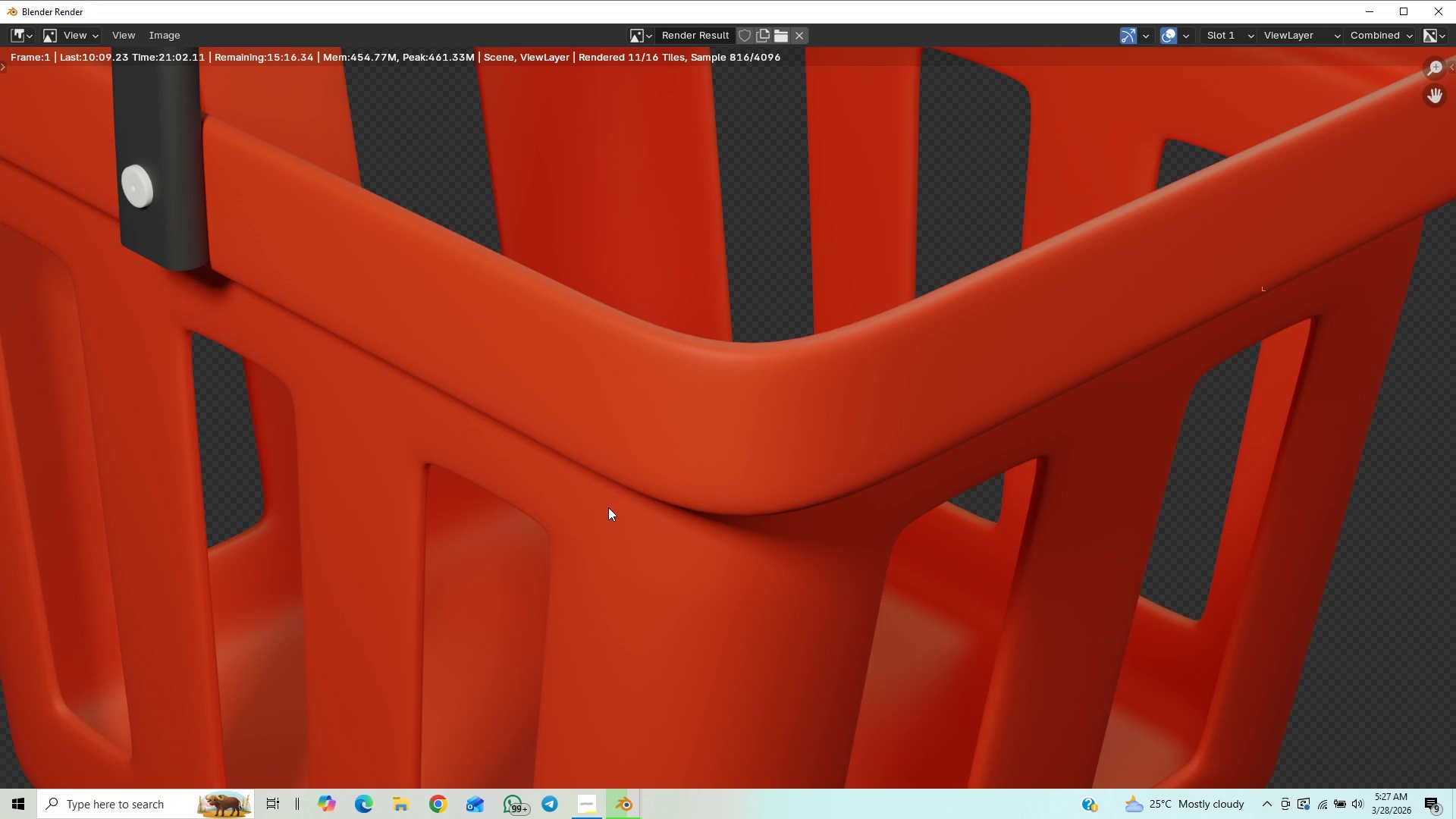 
scroll: coordinate [738, 341], scroll_direction: down, amount: 25.0
 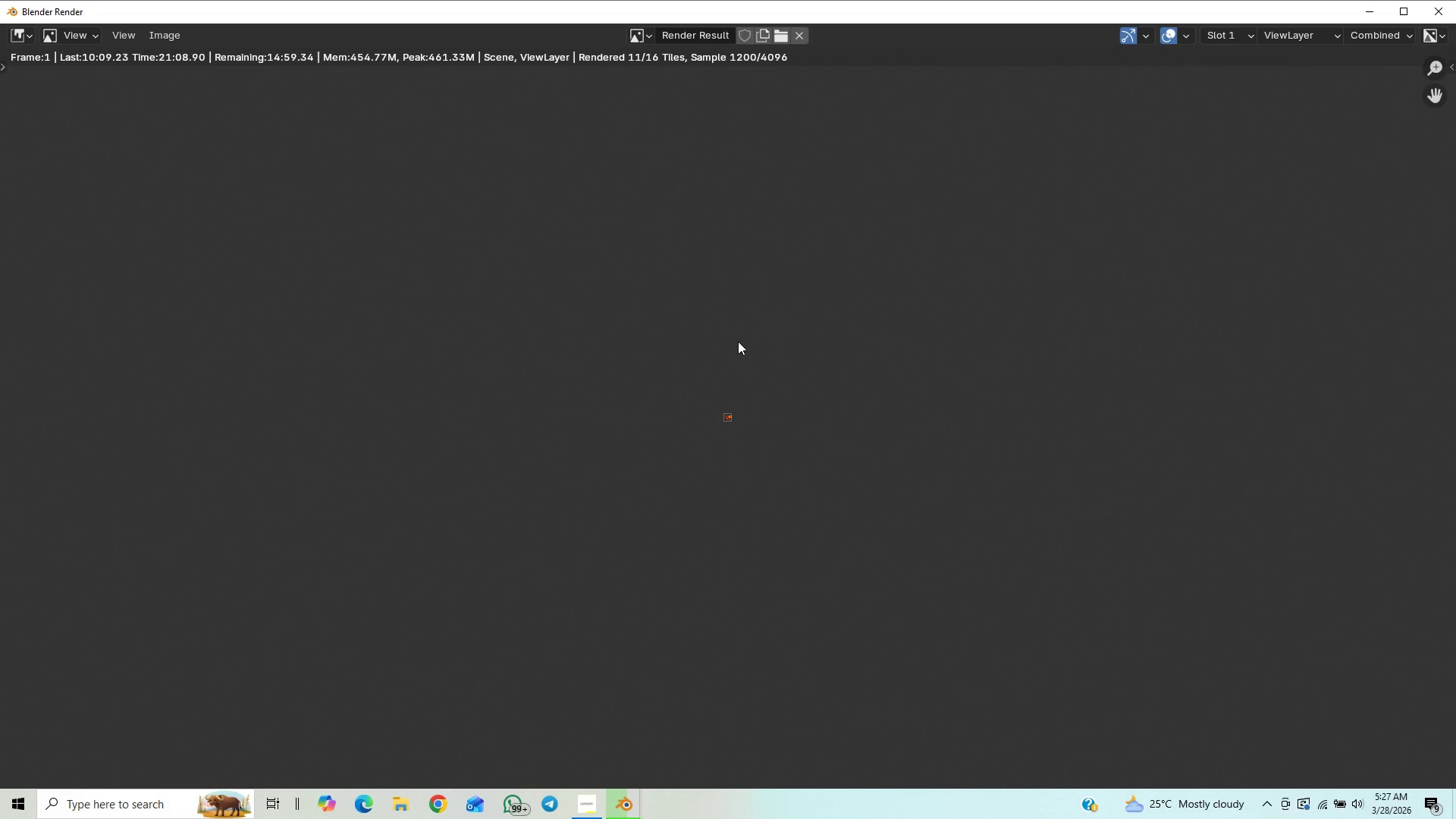 
scroll: coordinate [738, 343], scroll_direction: up, amount: 18.0
 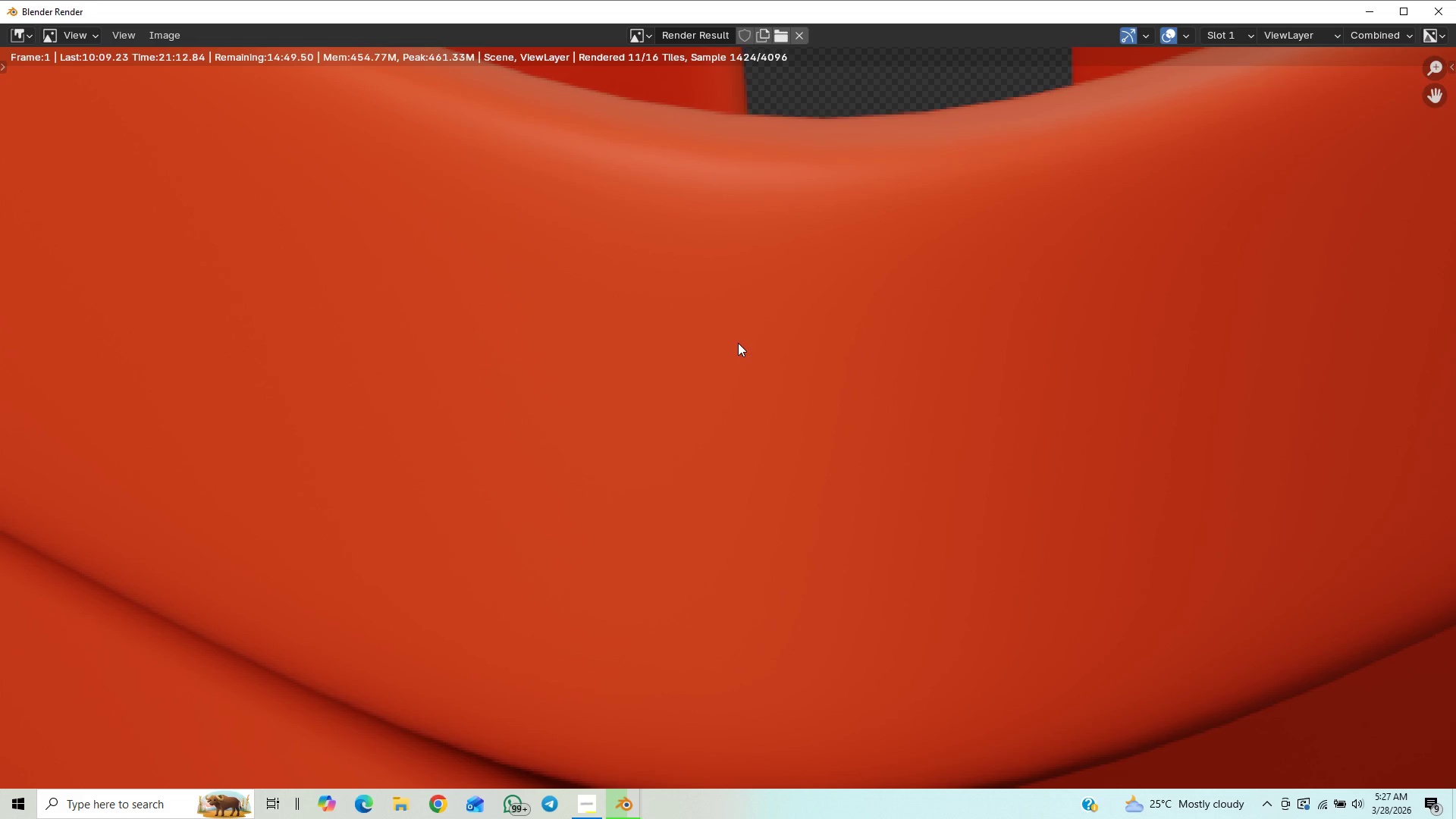 
scroll: coordinate [735, 344], scroll_direction: down, amount: 11.0
 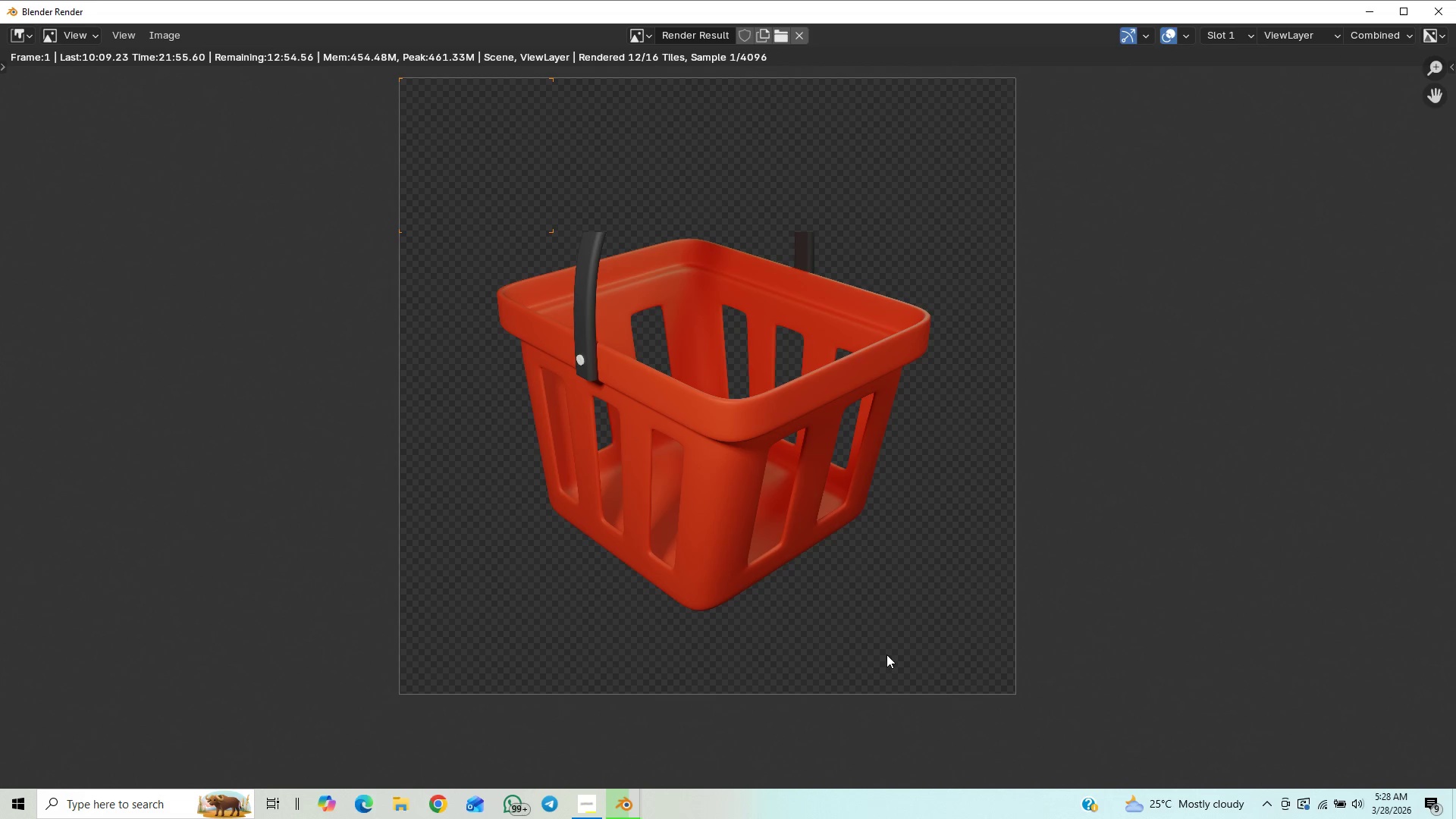 
wait(41.69)
 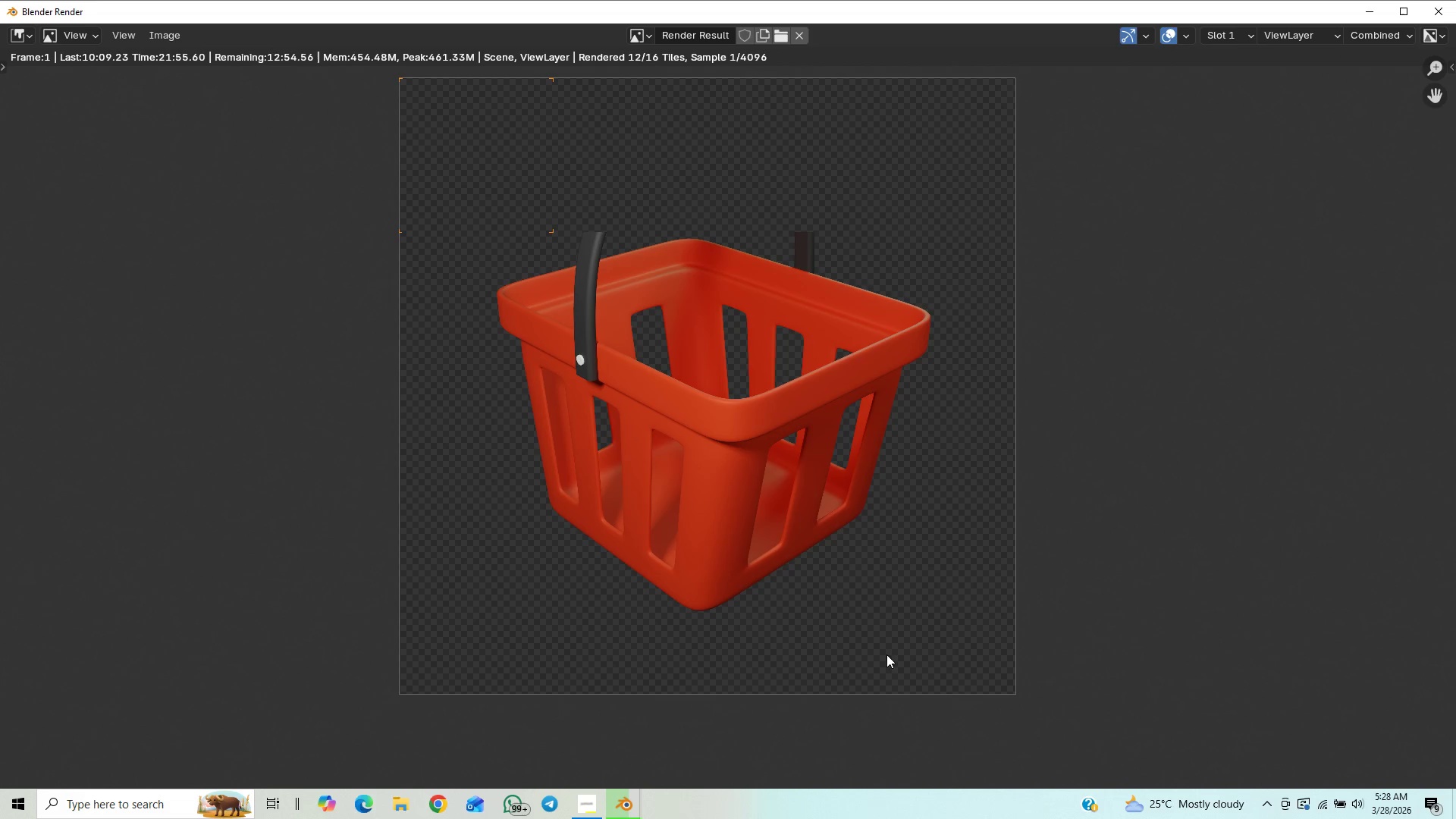 
left_click([587, 805])